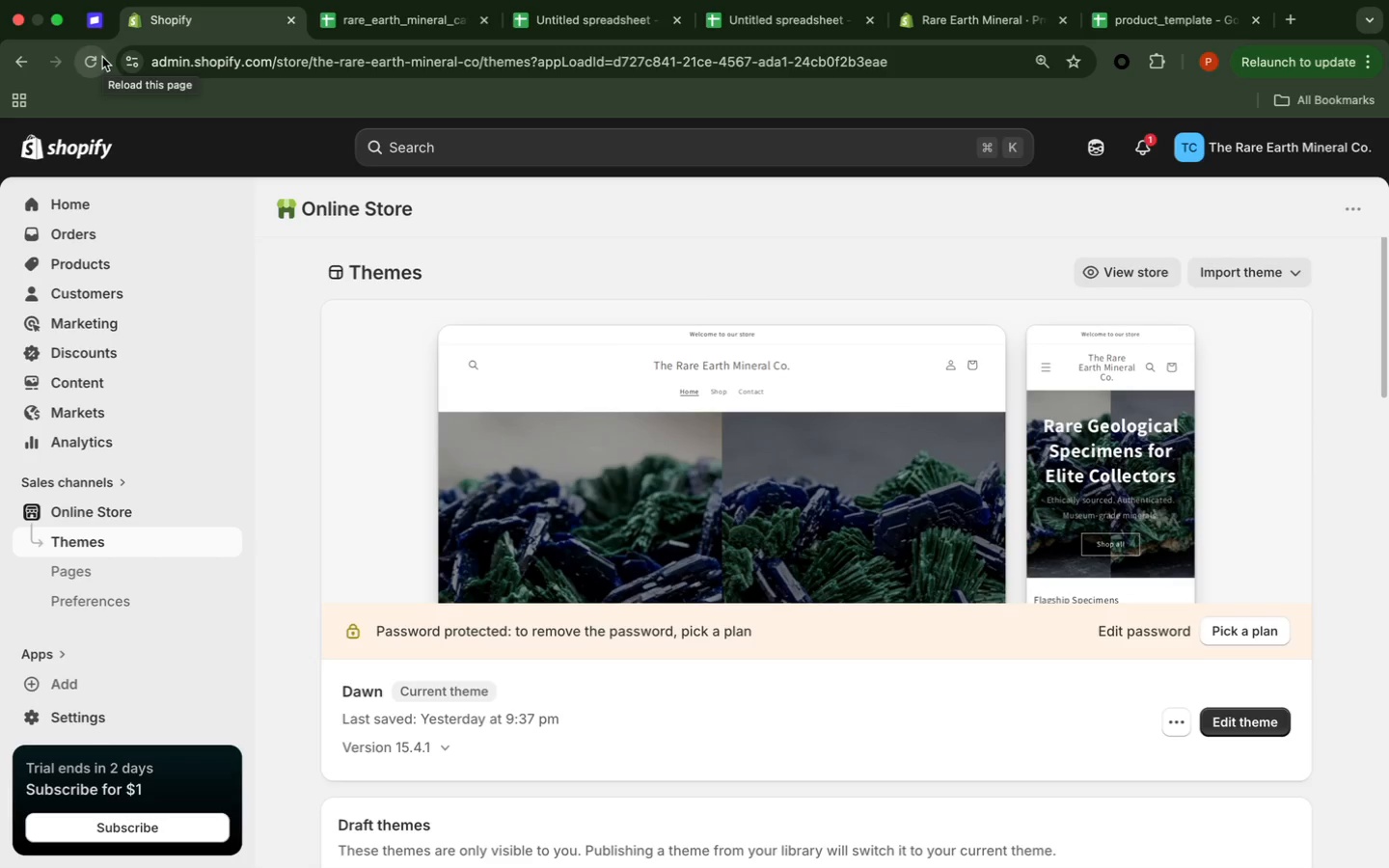 
wait(23.86)
 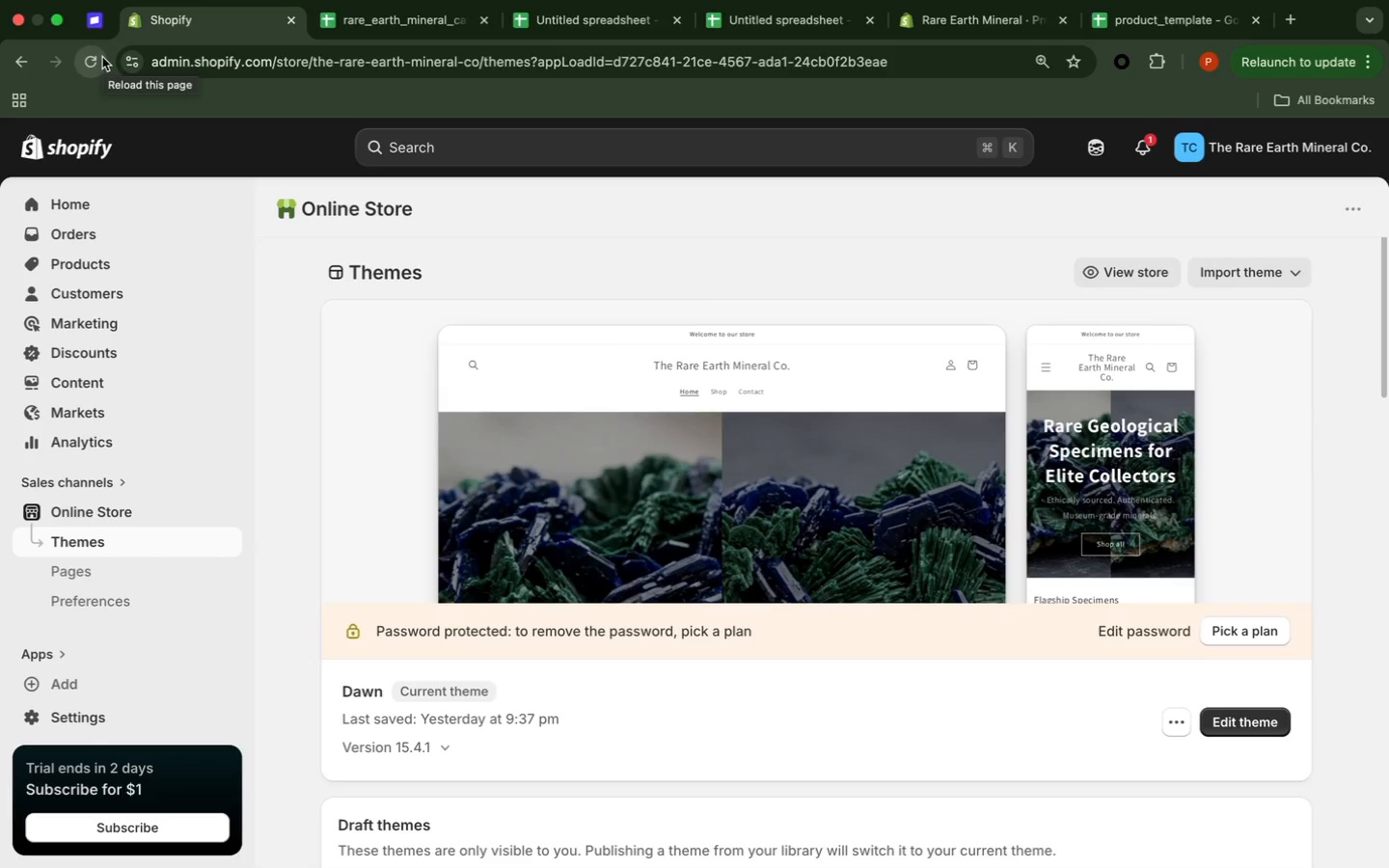 
left_click([1138, 137])
 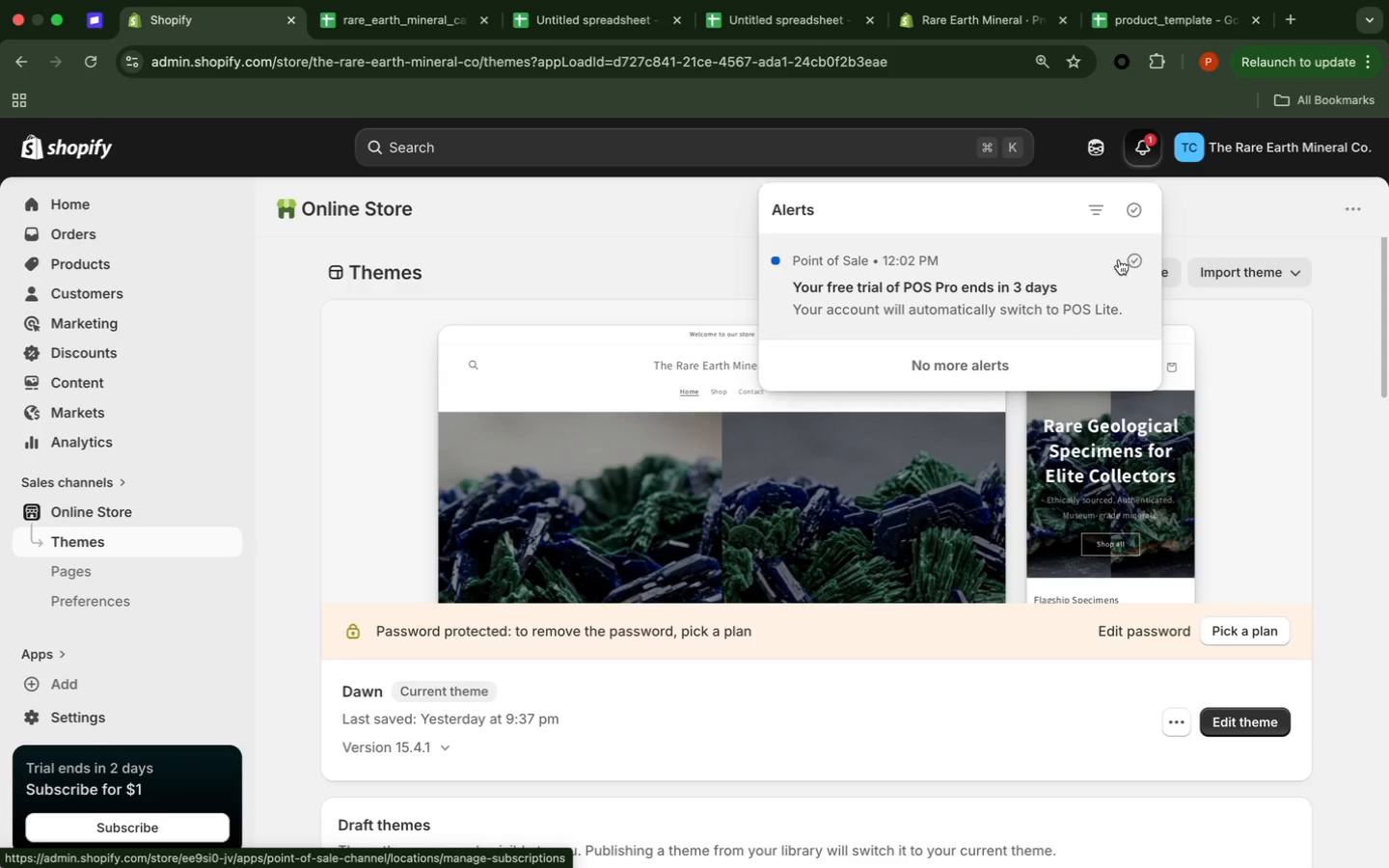 
wait(5.62)
 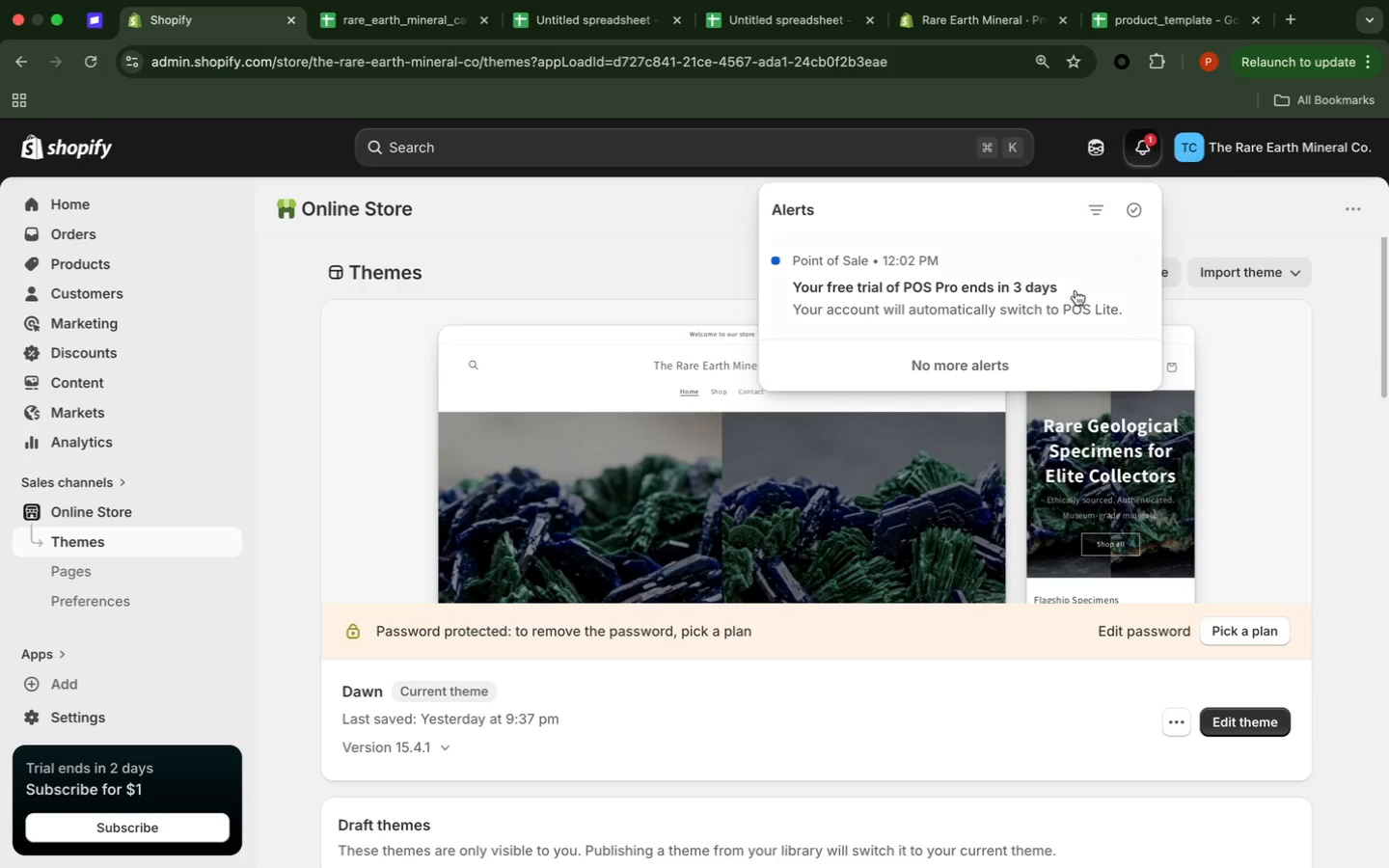 
left_click([1140, 258])
 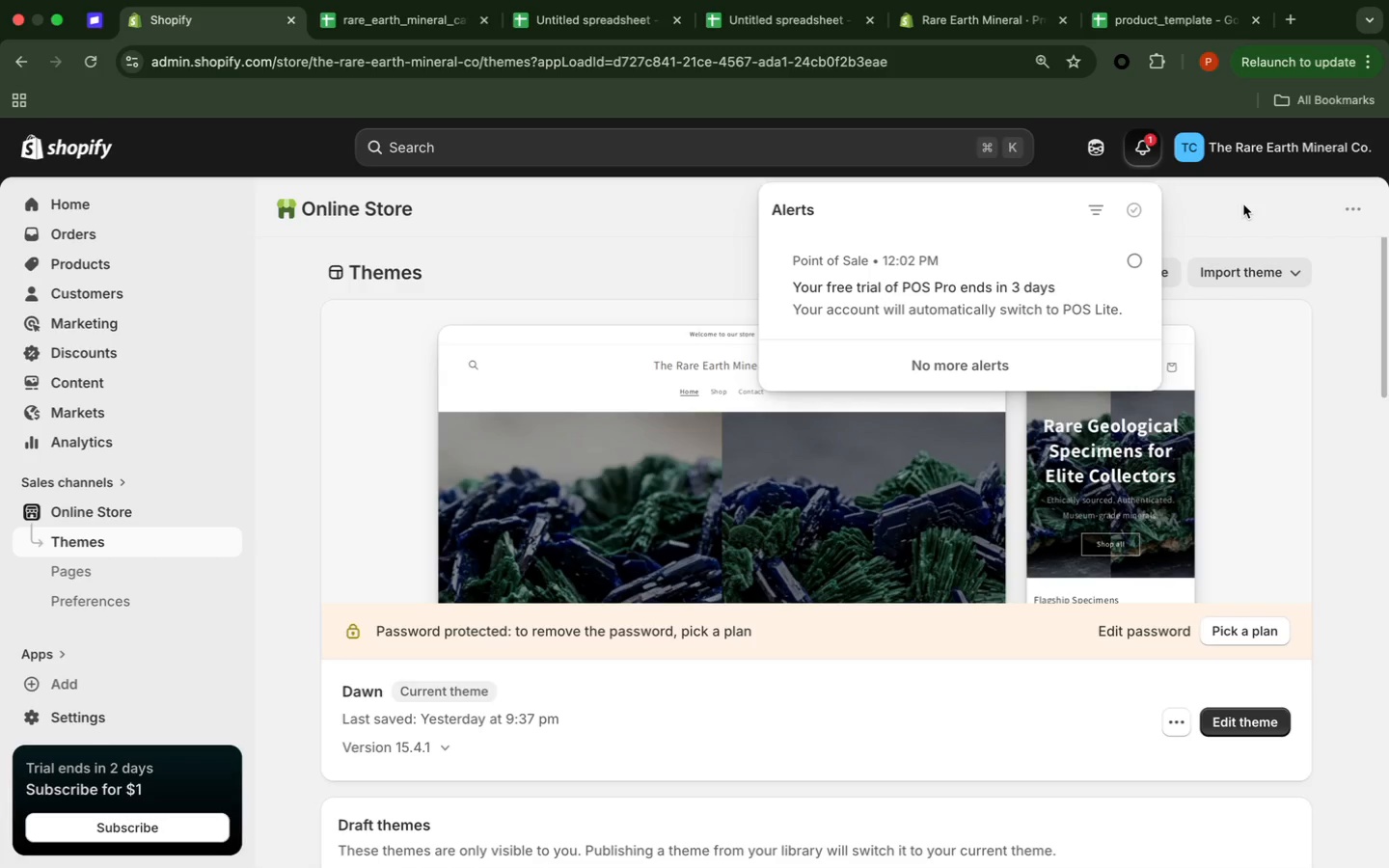 
left_click([1243, 204])
 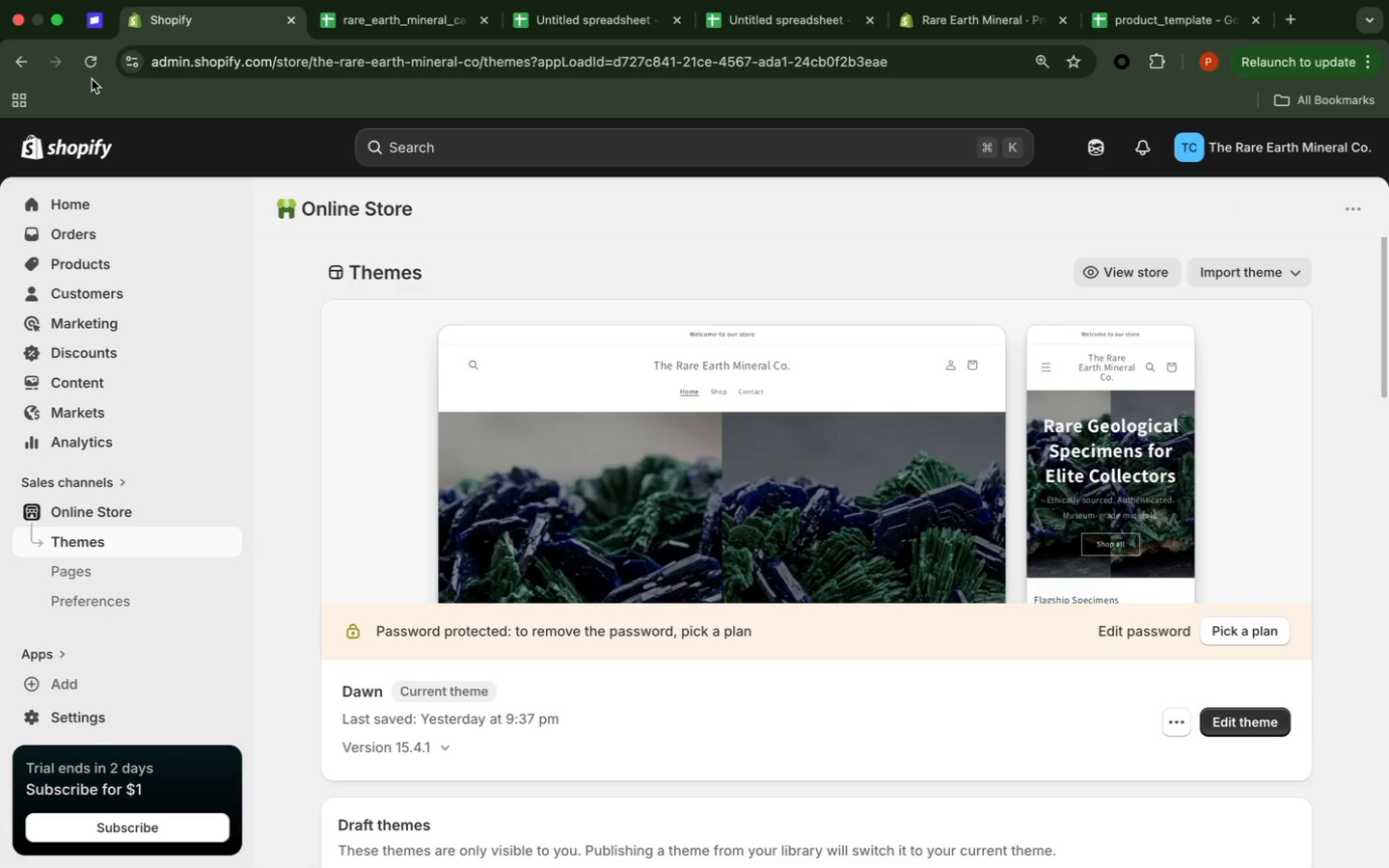 
left_click([95, 73])
 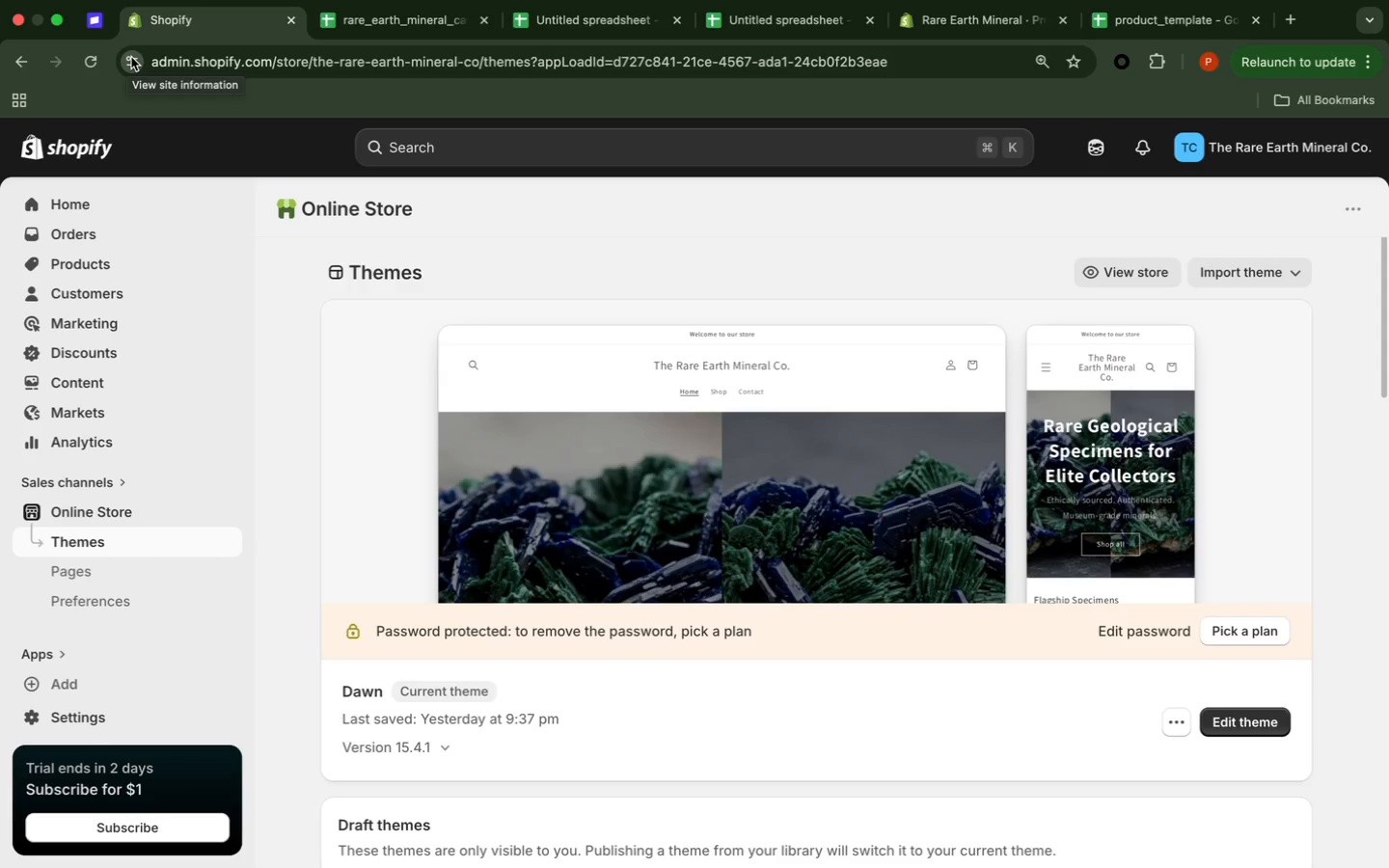 
wait(53.44)
 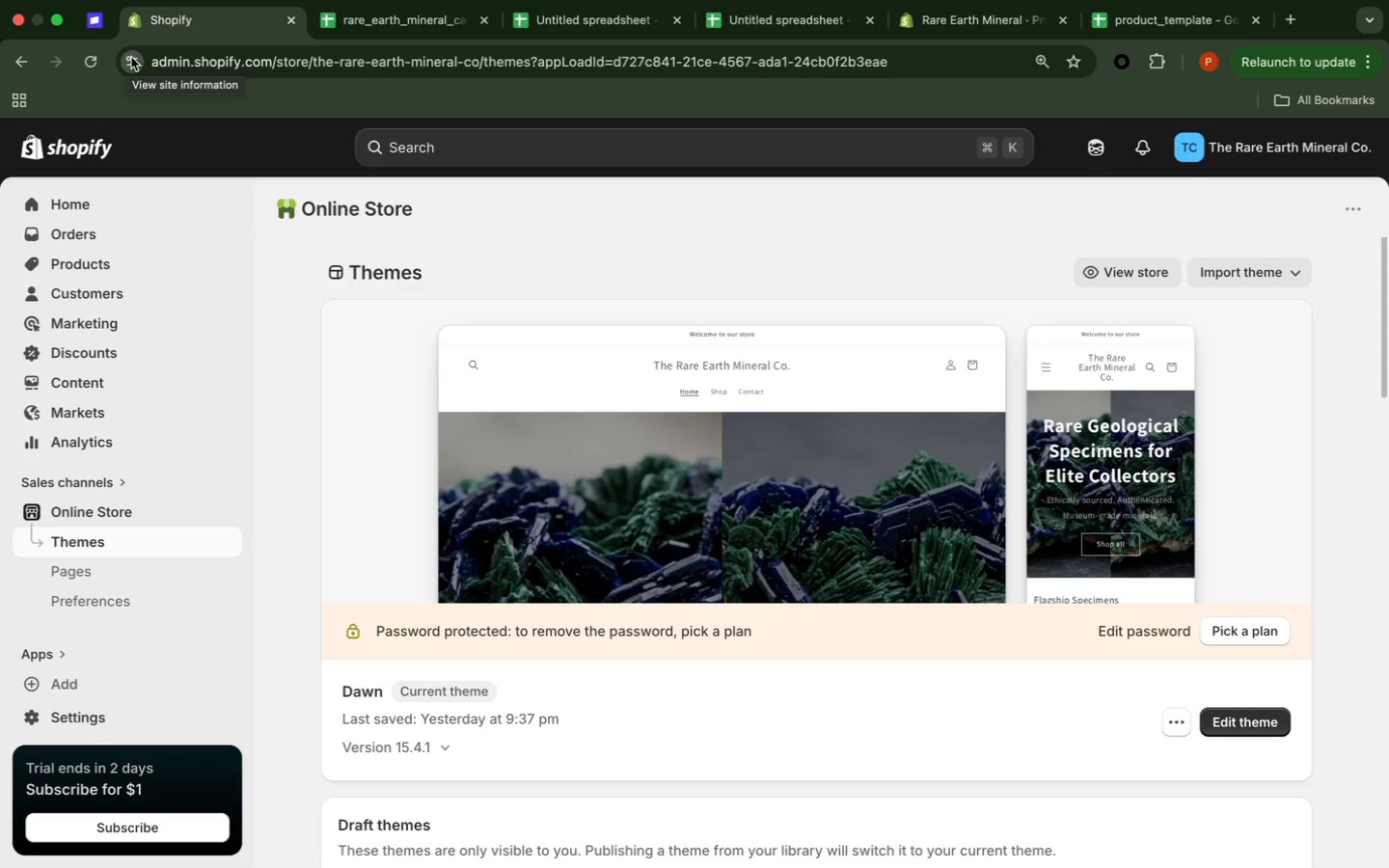 
mouse_move([1352, 847])
 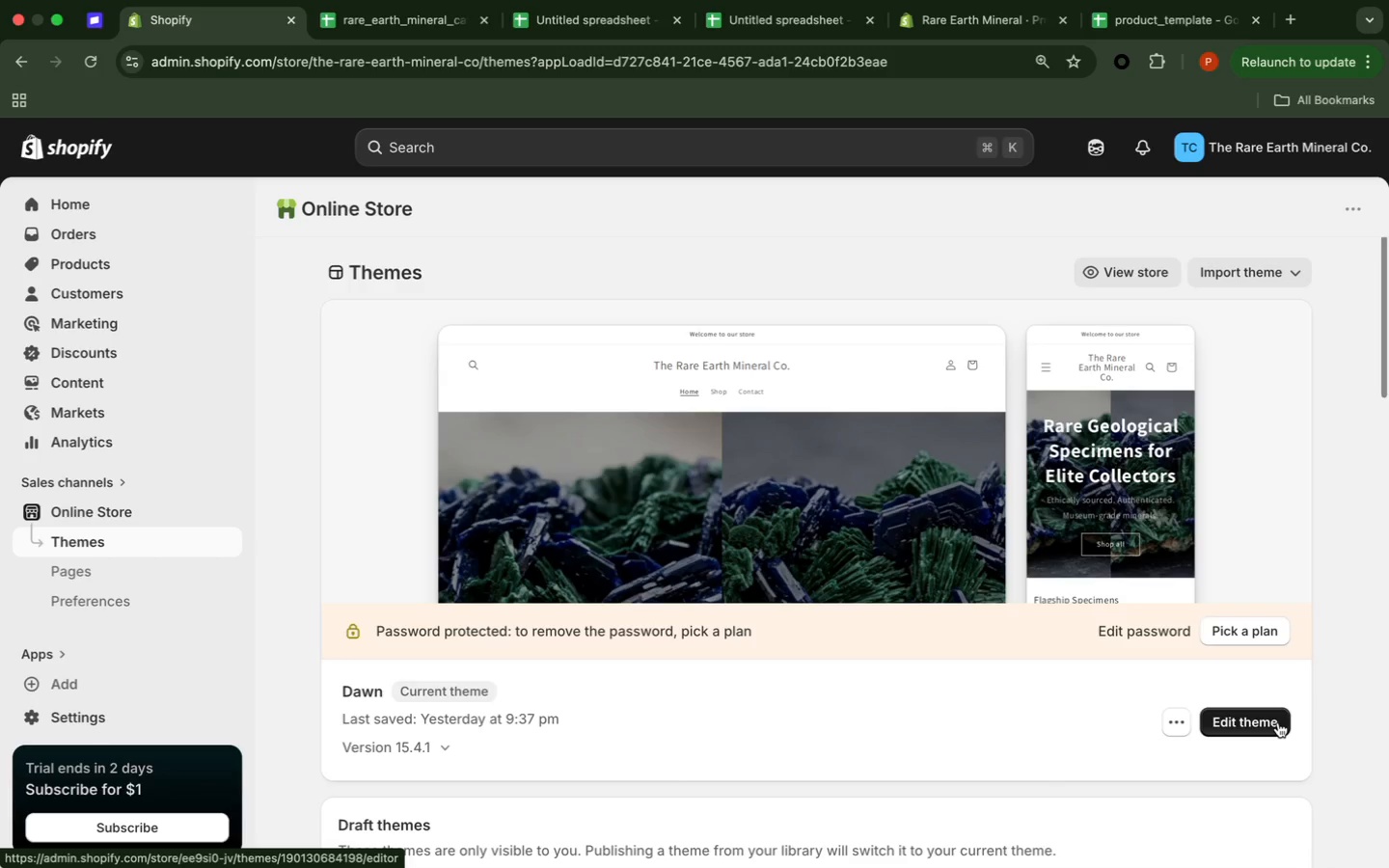 
left_click([1278, 722])
 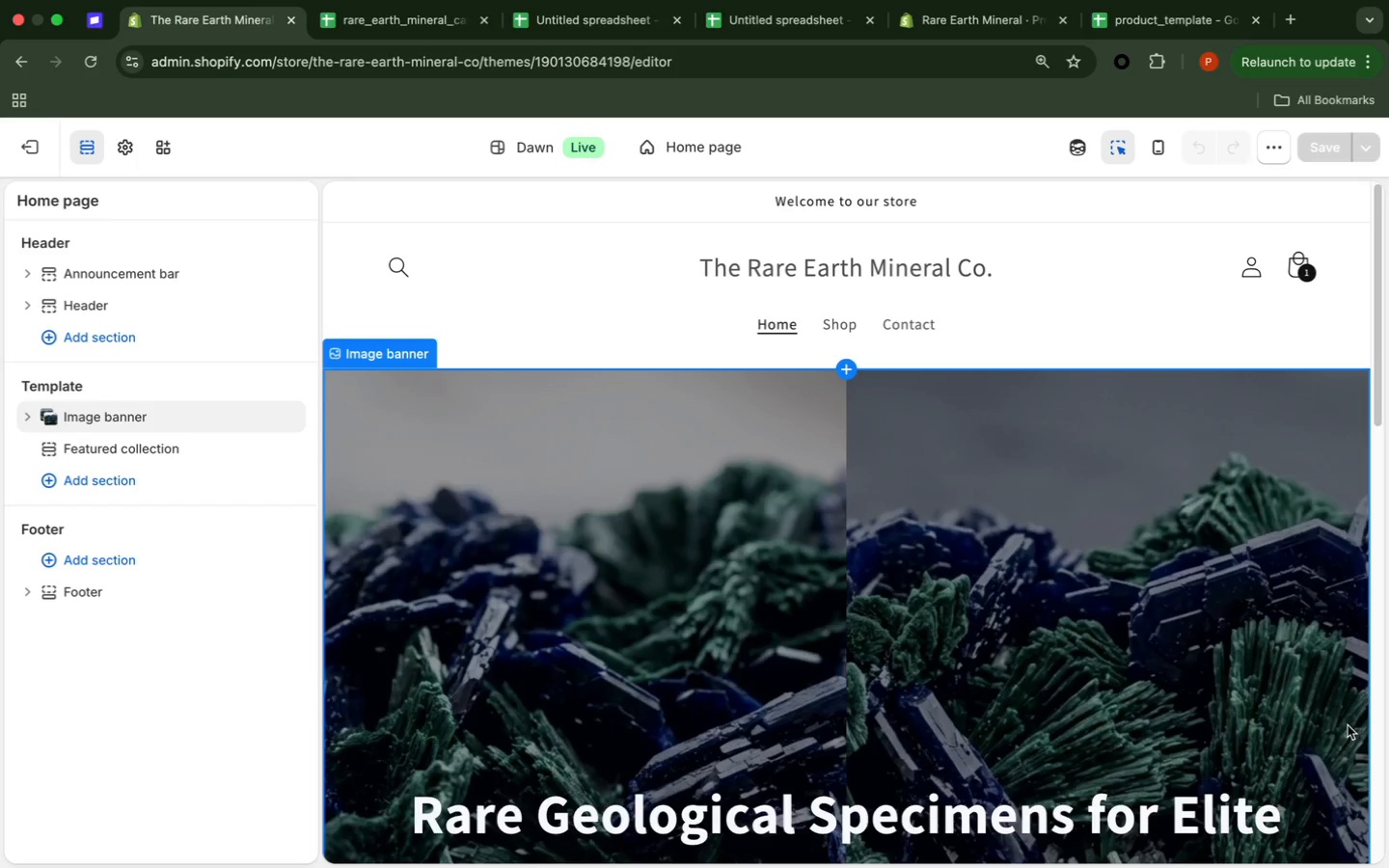 
wait(48.43)
 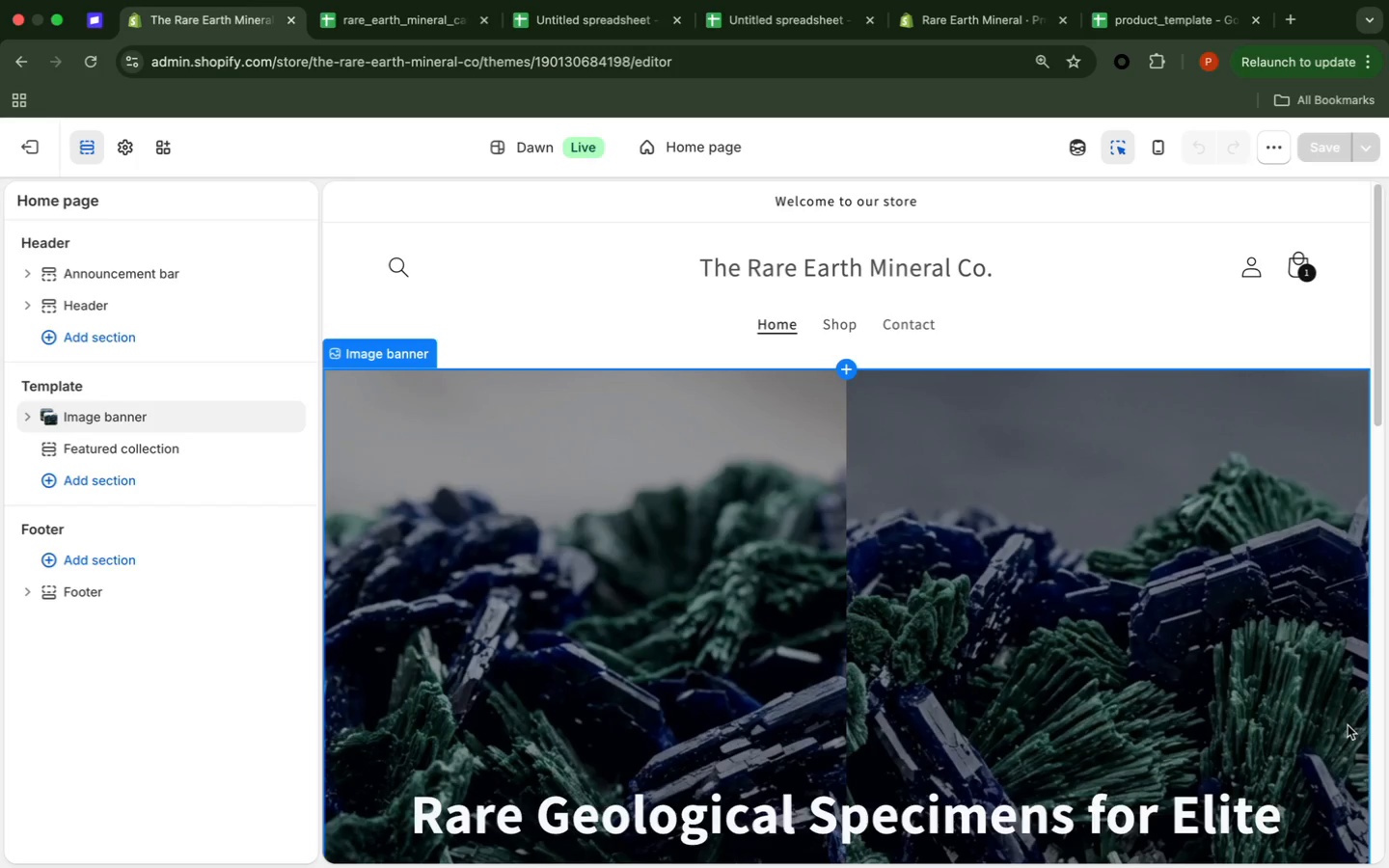 
left_click([115, 453])
 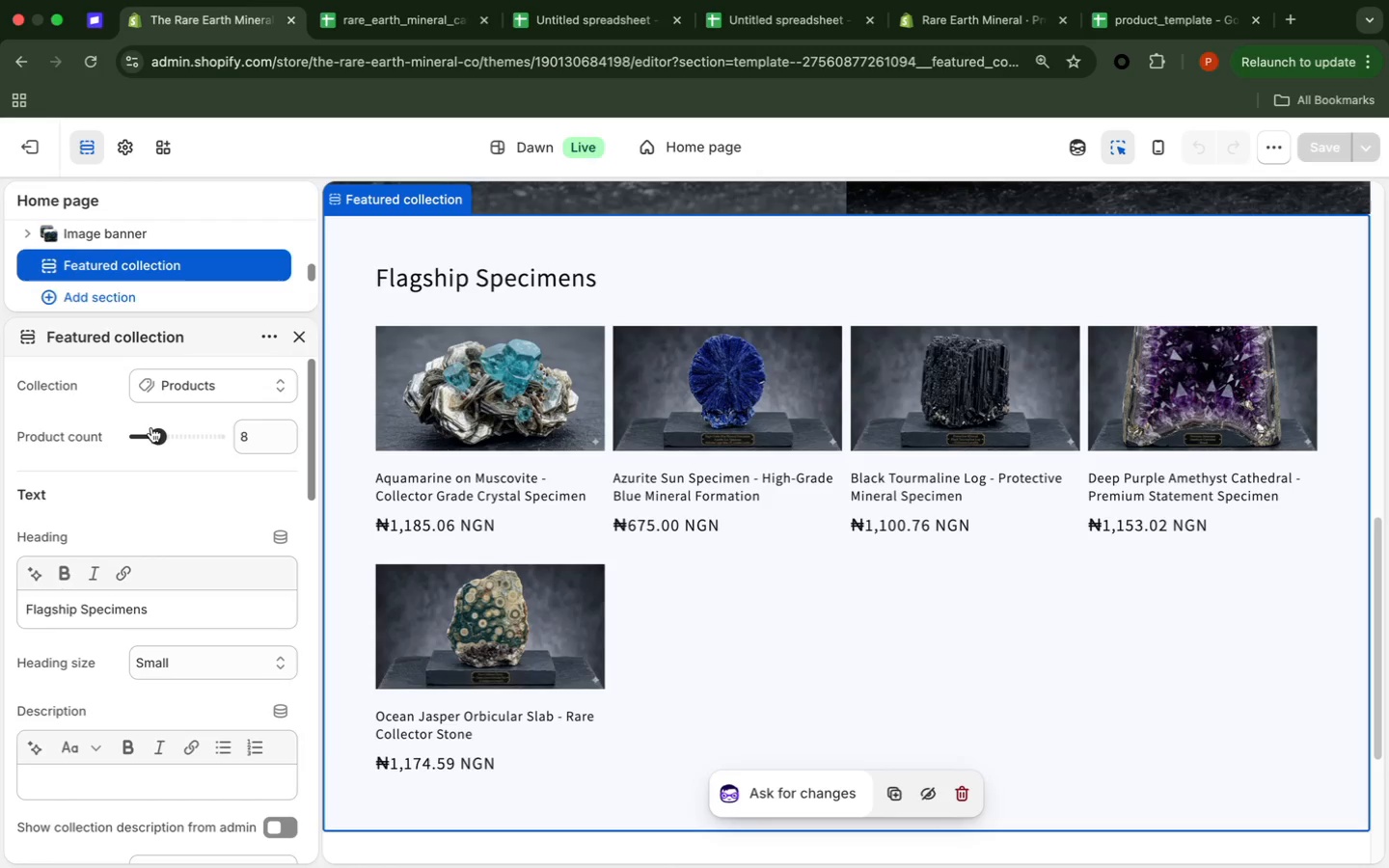 
wait(28.09)
 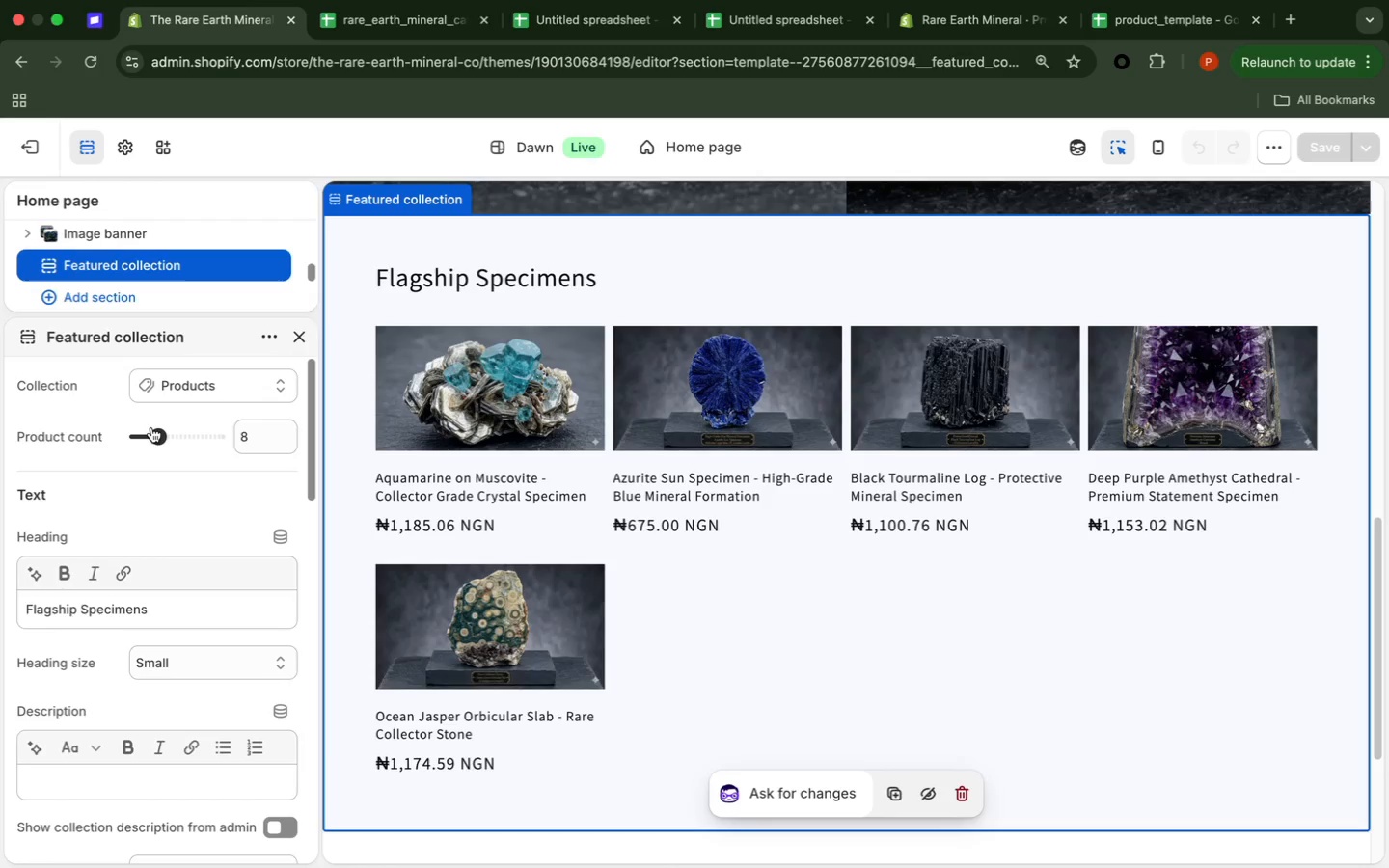 
left_click_drag(start_coordinate=[166, 617], to_coordinate=[84, 607])
 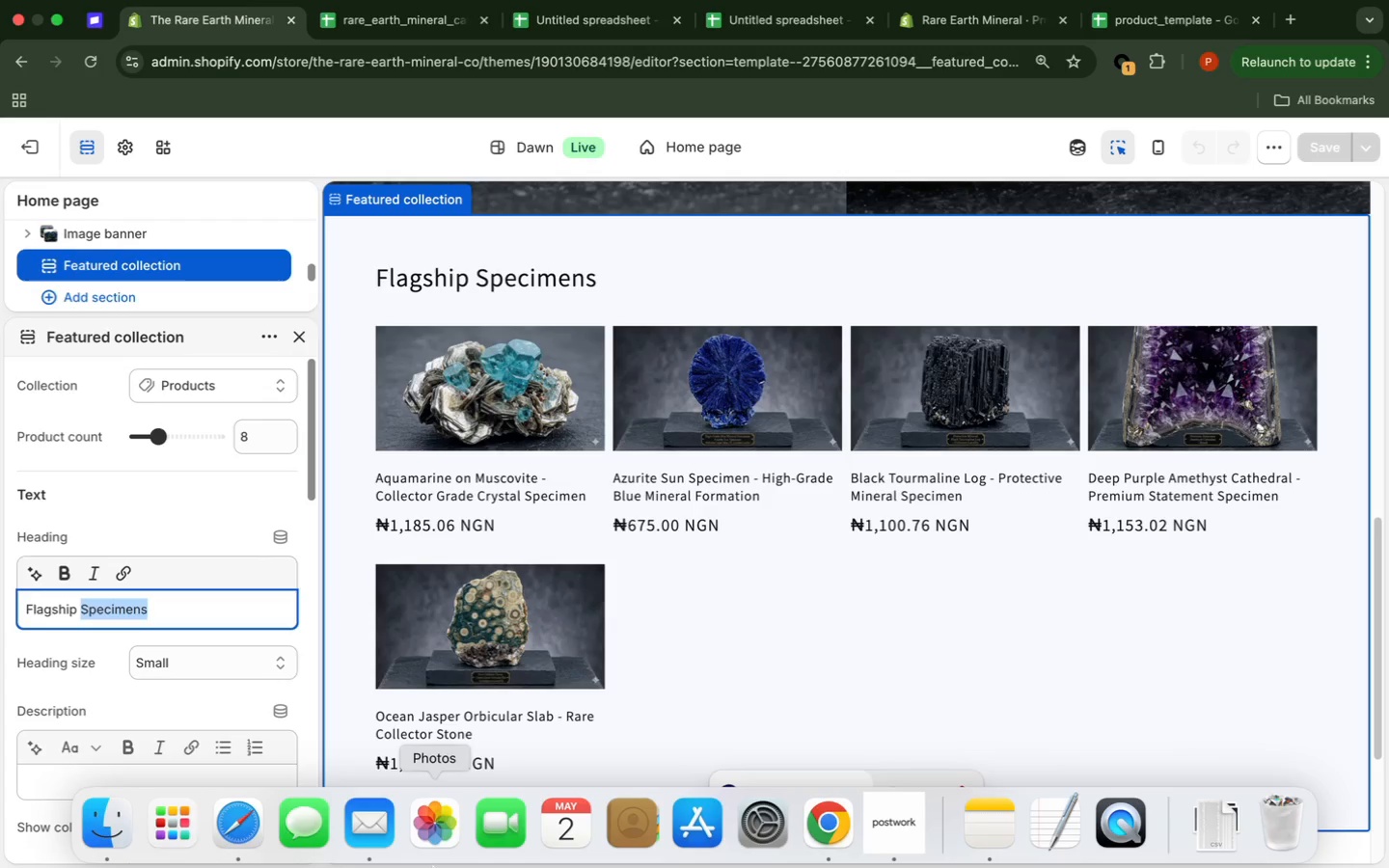 
type(Minerals)
 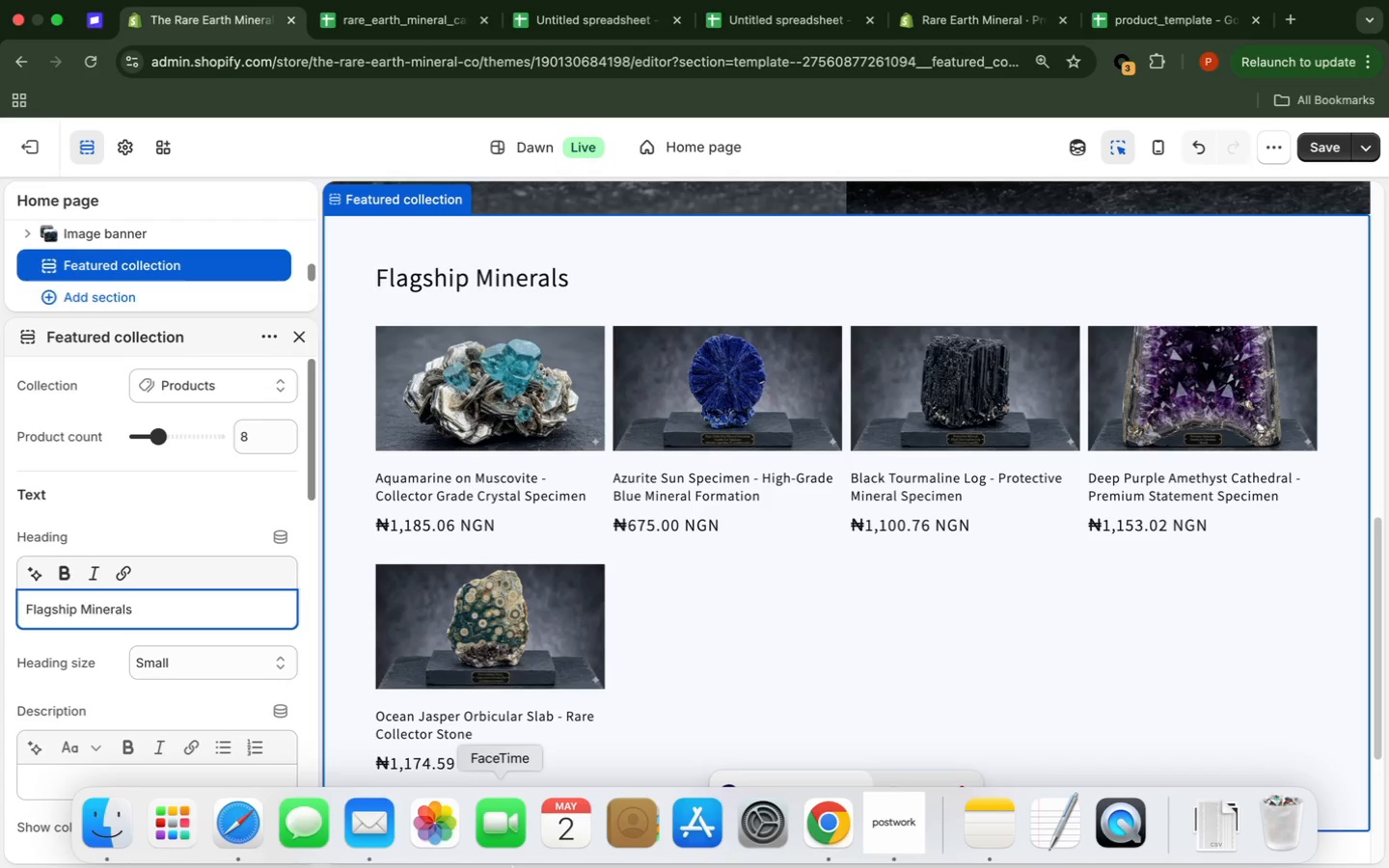 
wait(9.87)
 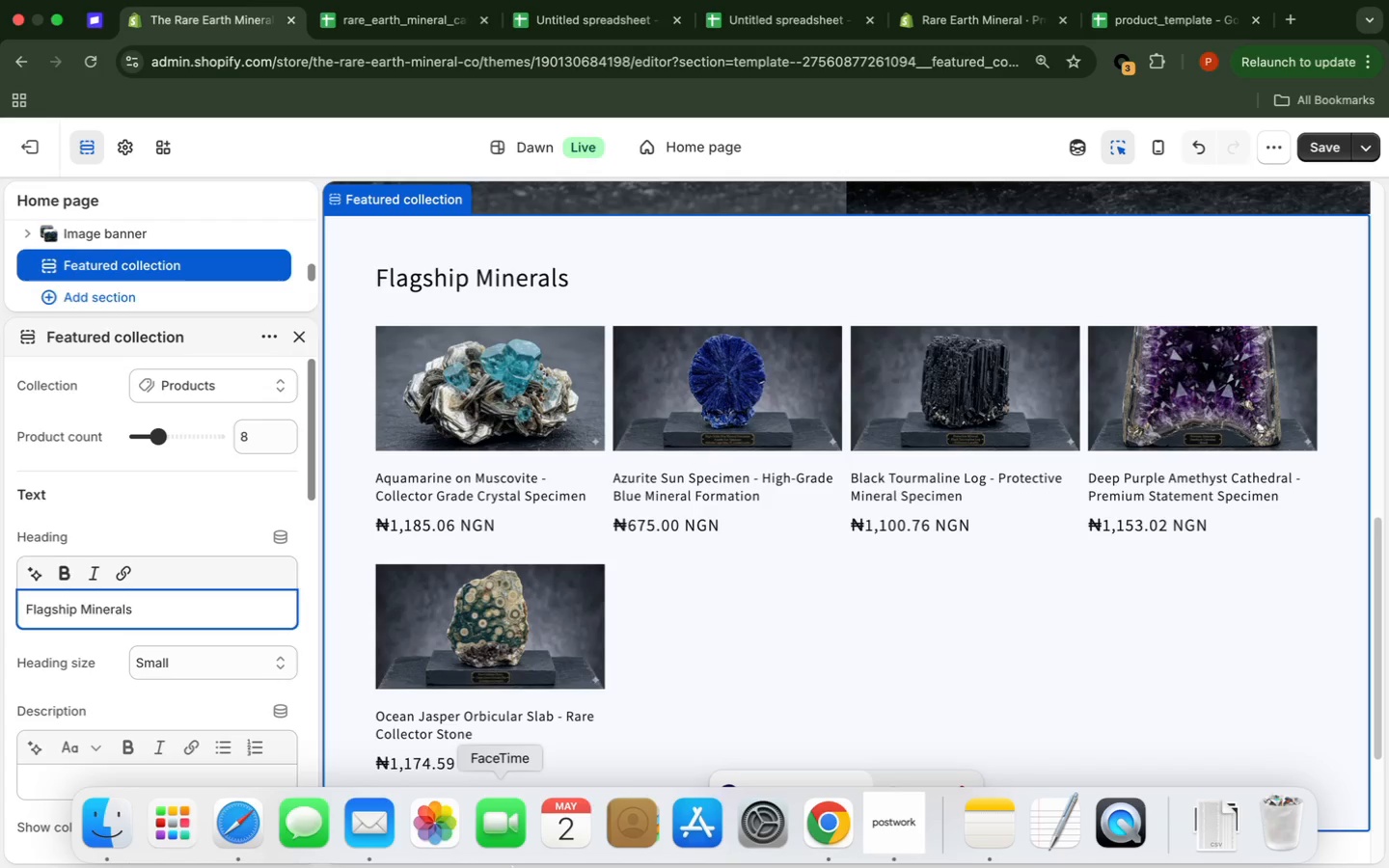 
left_click([299, 332])
 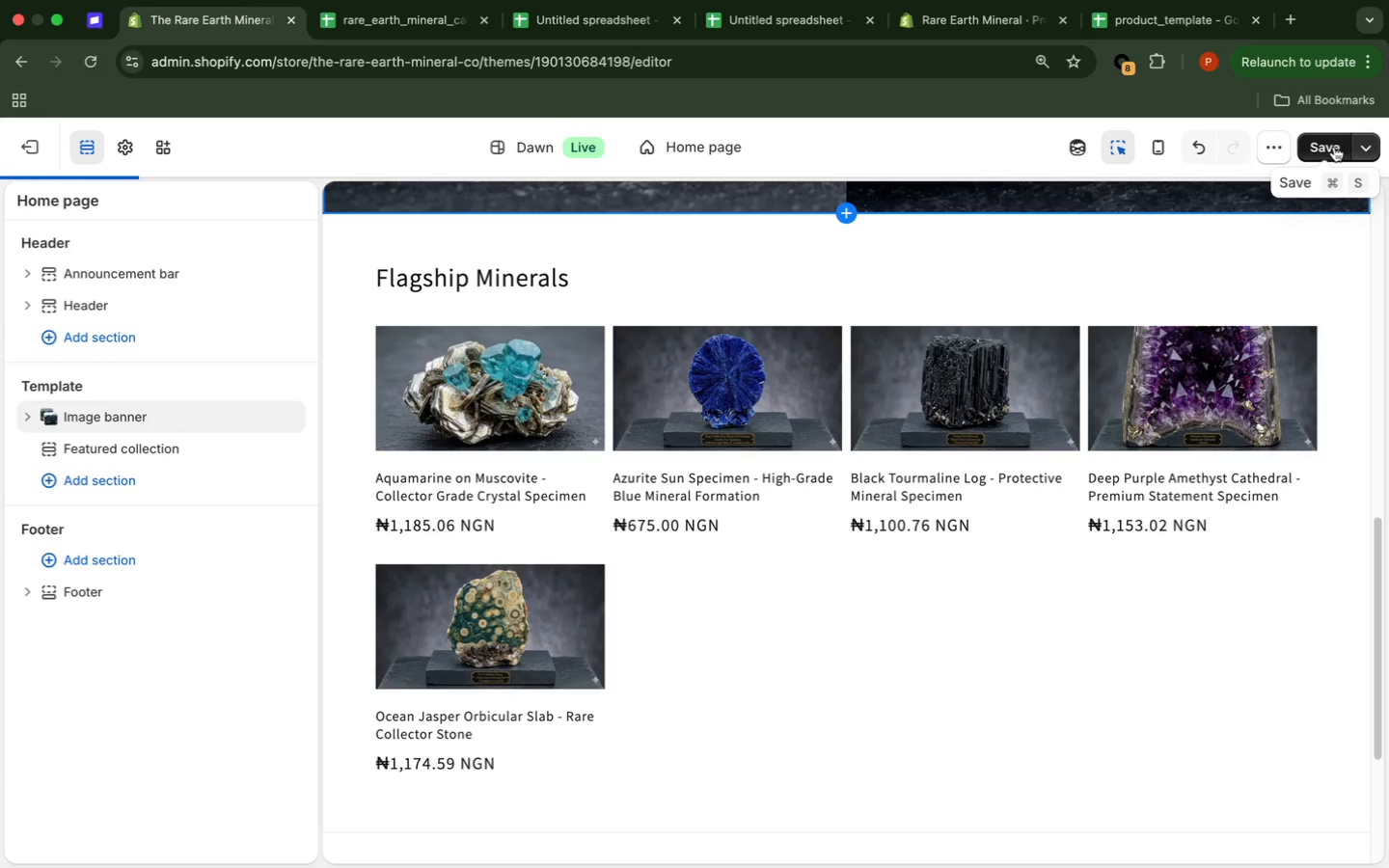 
left_click([1334, 147])
 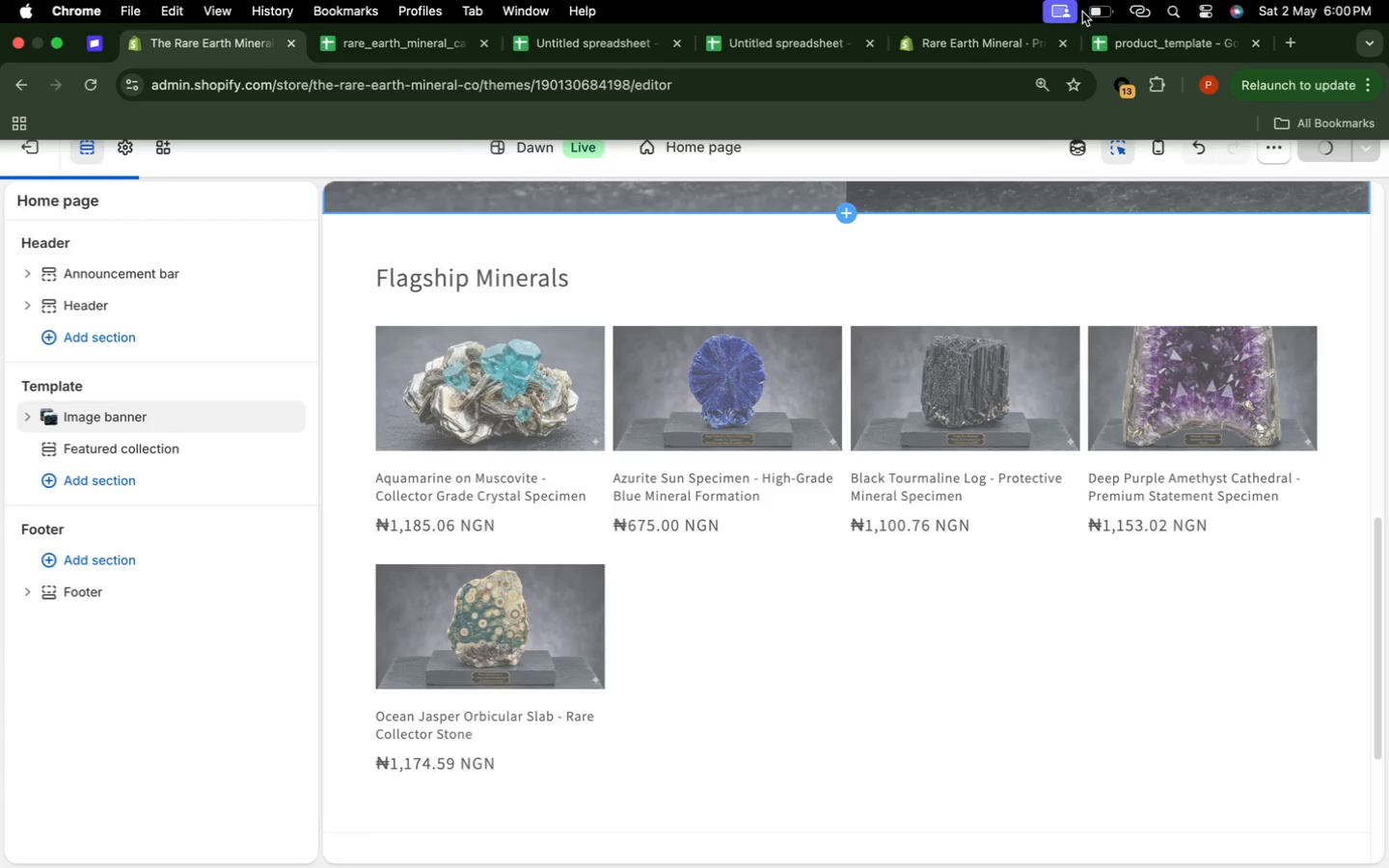 
mouse_move([1077, 33])
 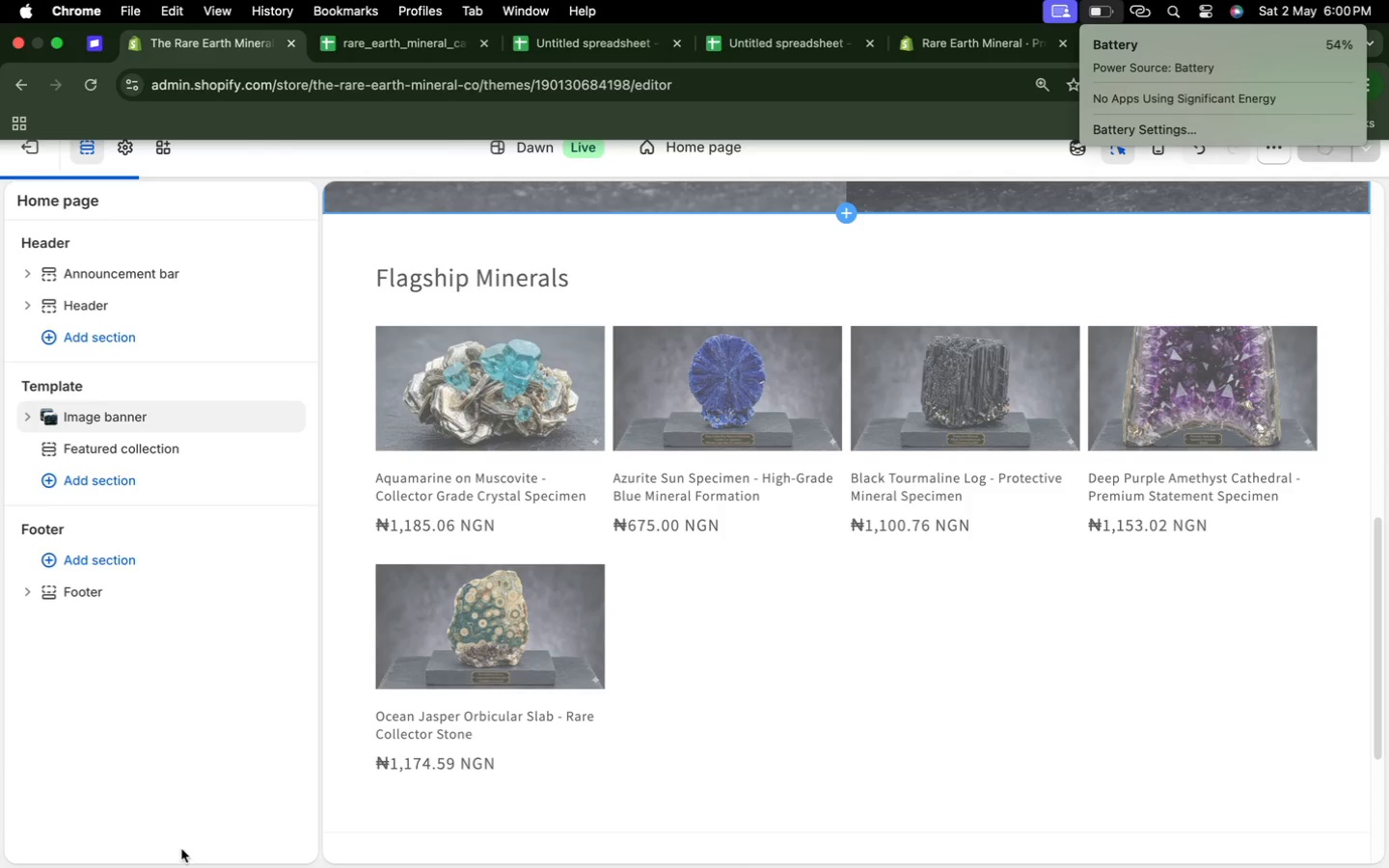 
left_click([191, 828])
 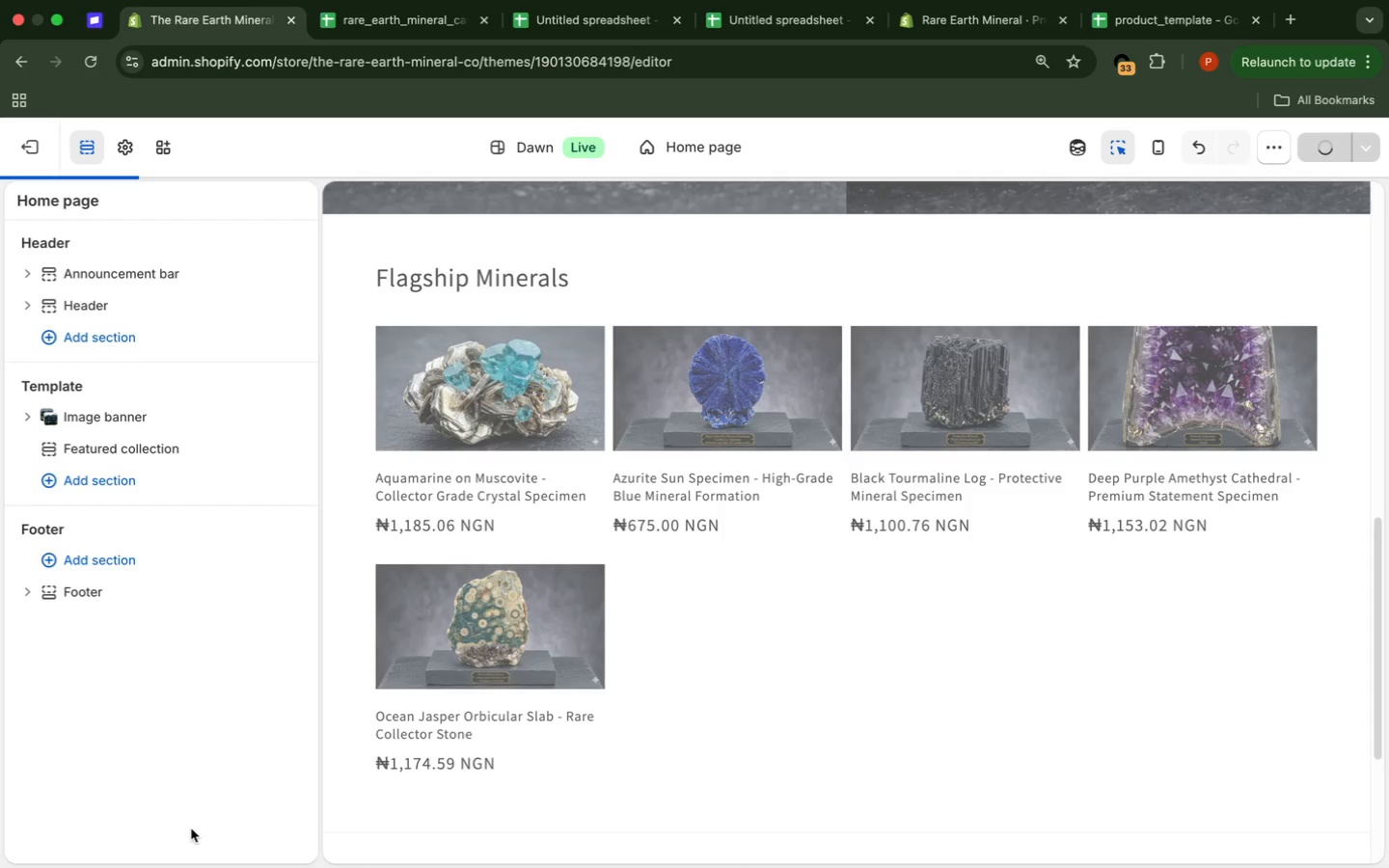 
wait(21.48)
 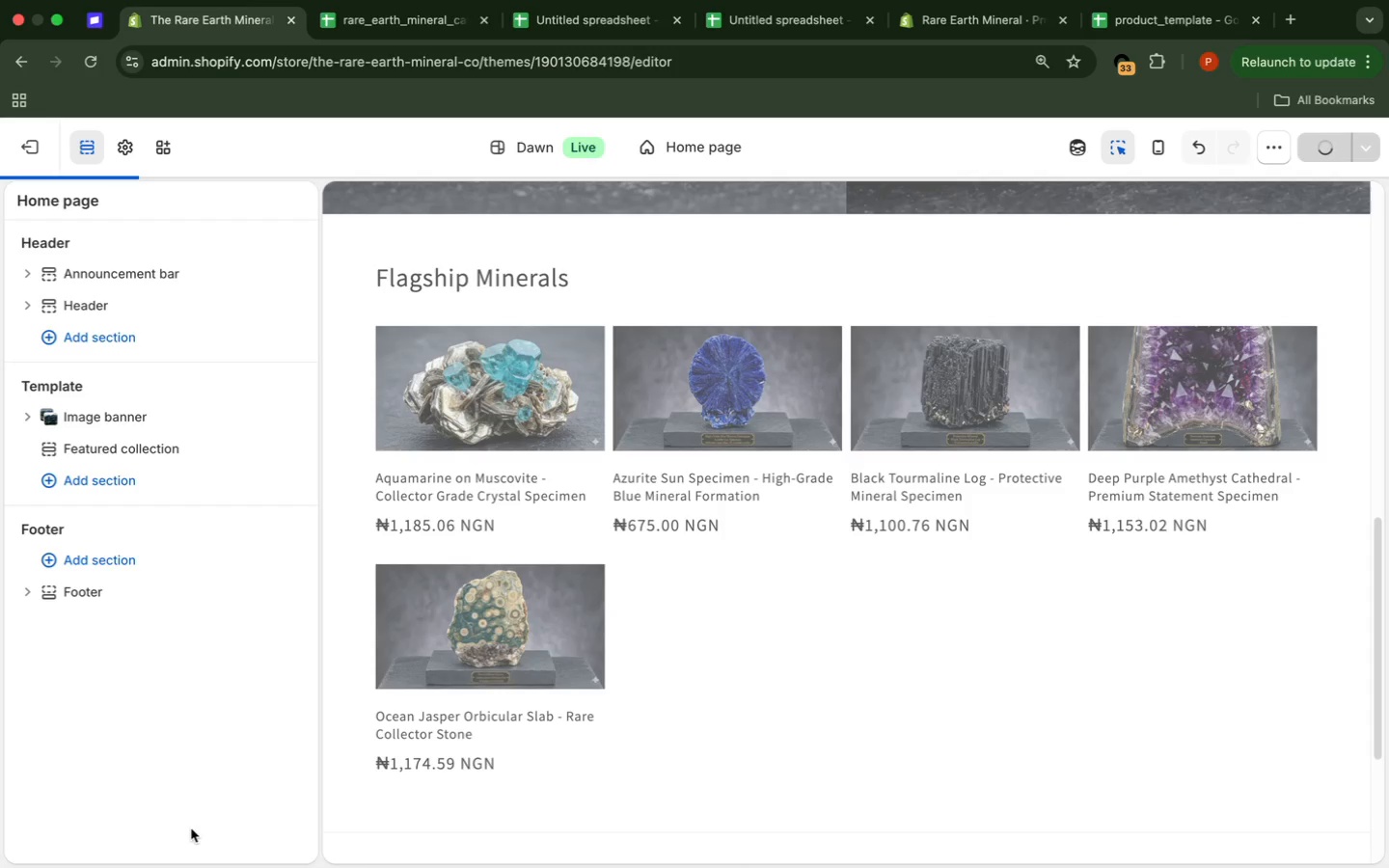 
left_click([1101, 6])
 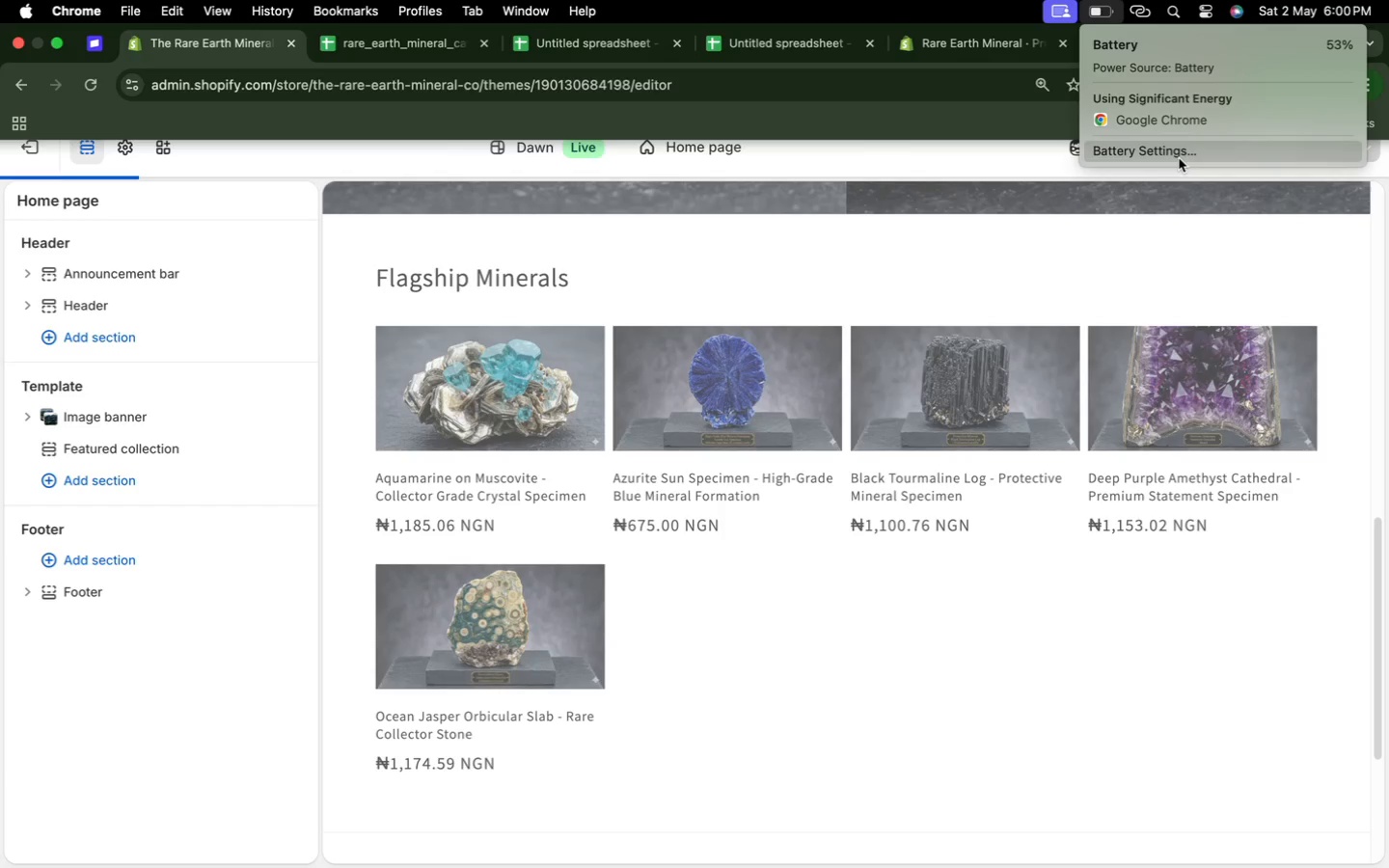 
left_click([1179, 158])
 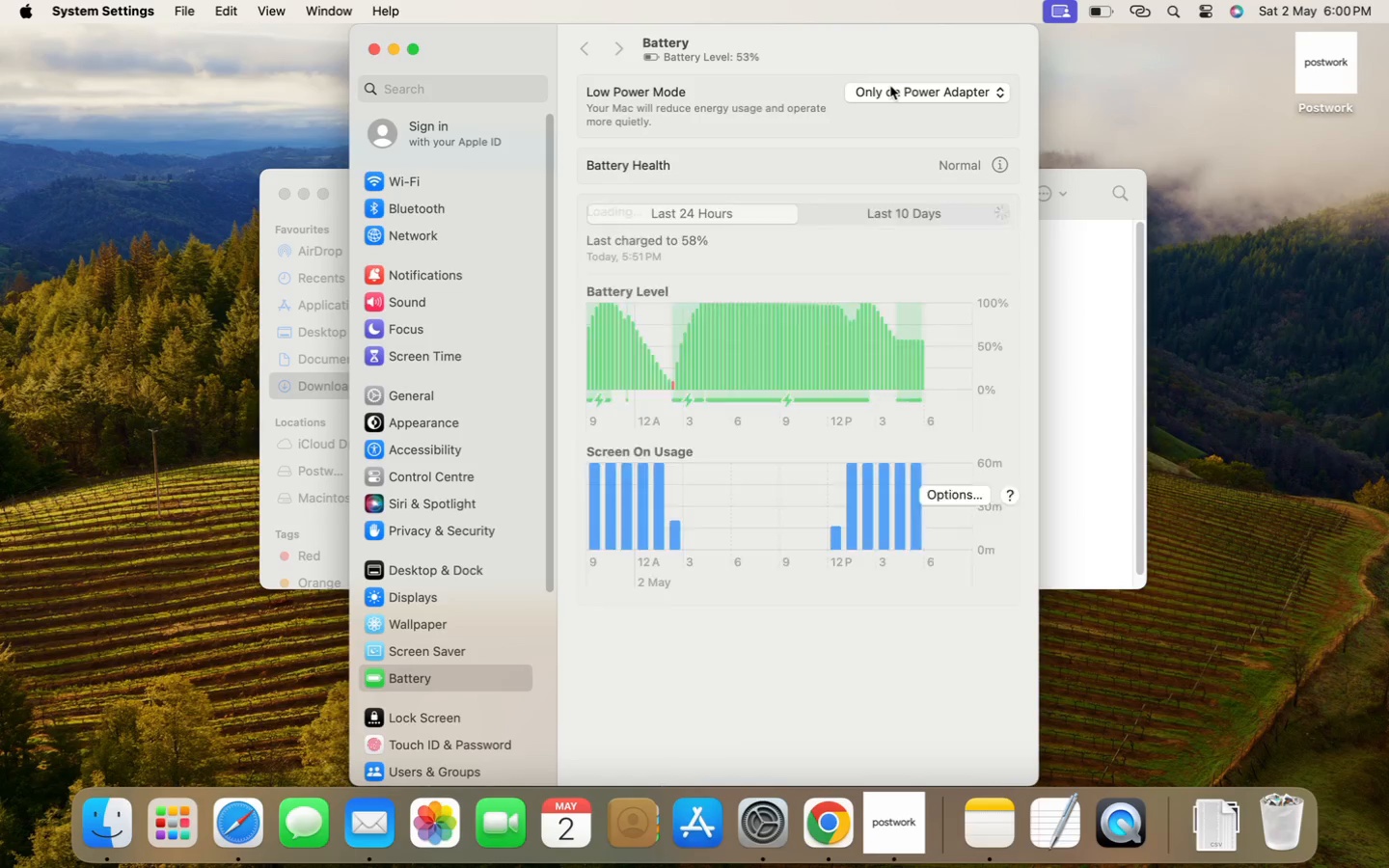 
wait(12.69)
 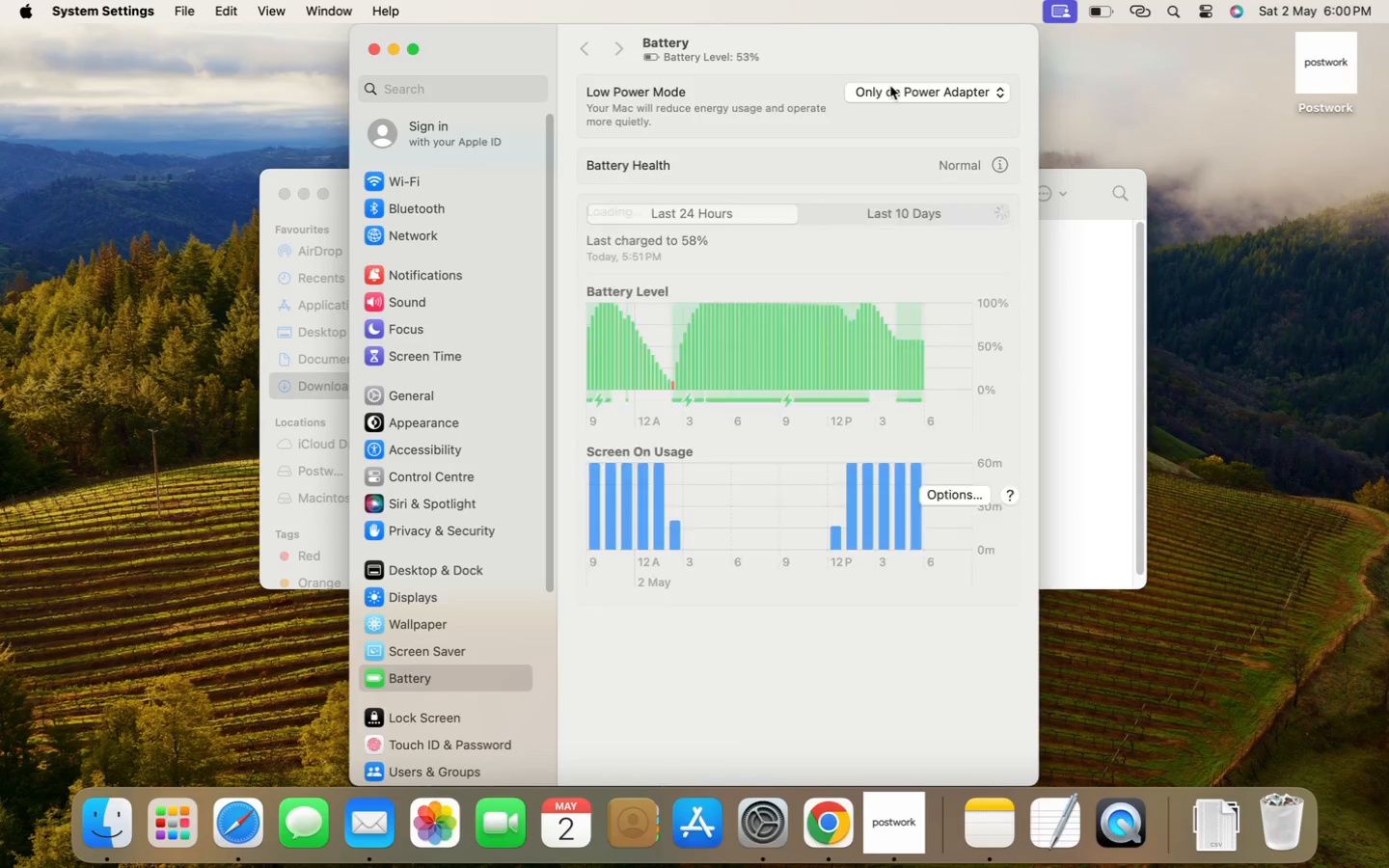 
left_click([889, 94])
 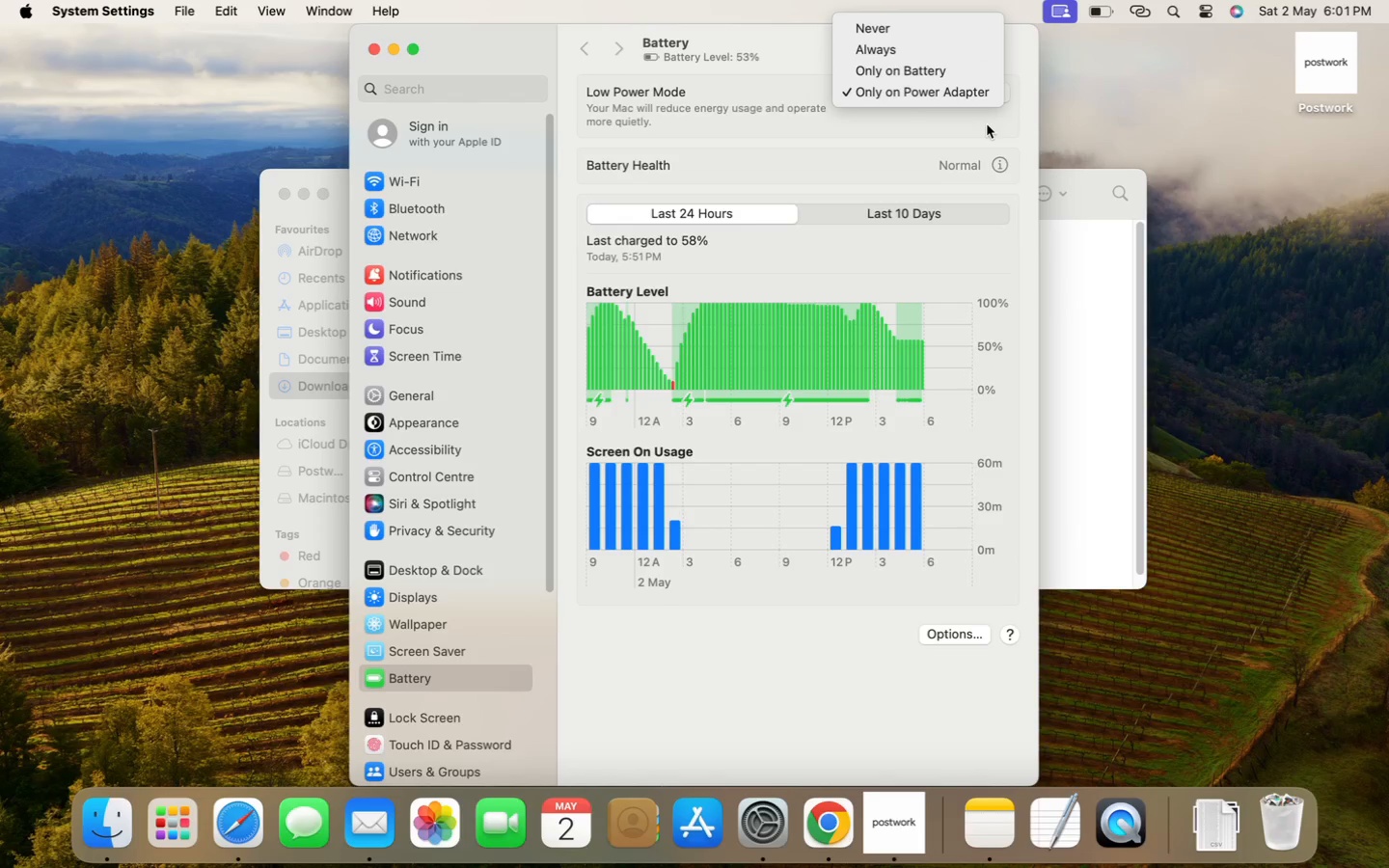 
wait(12.26)
 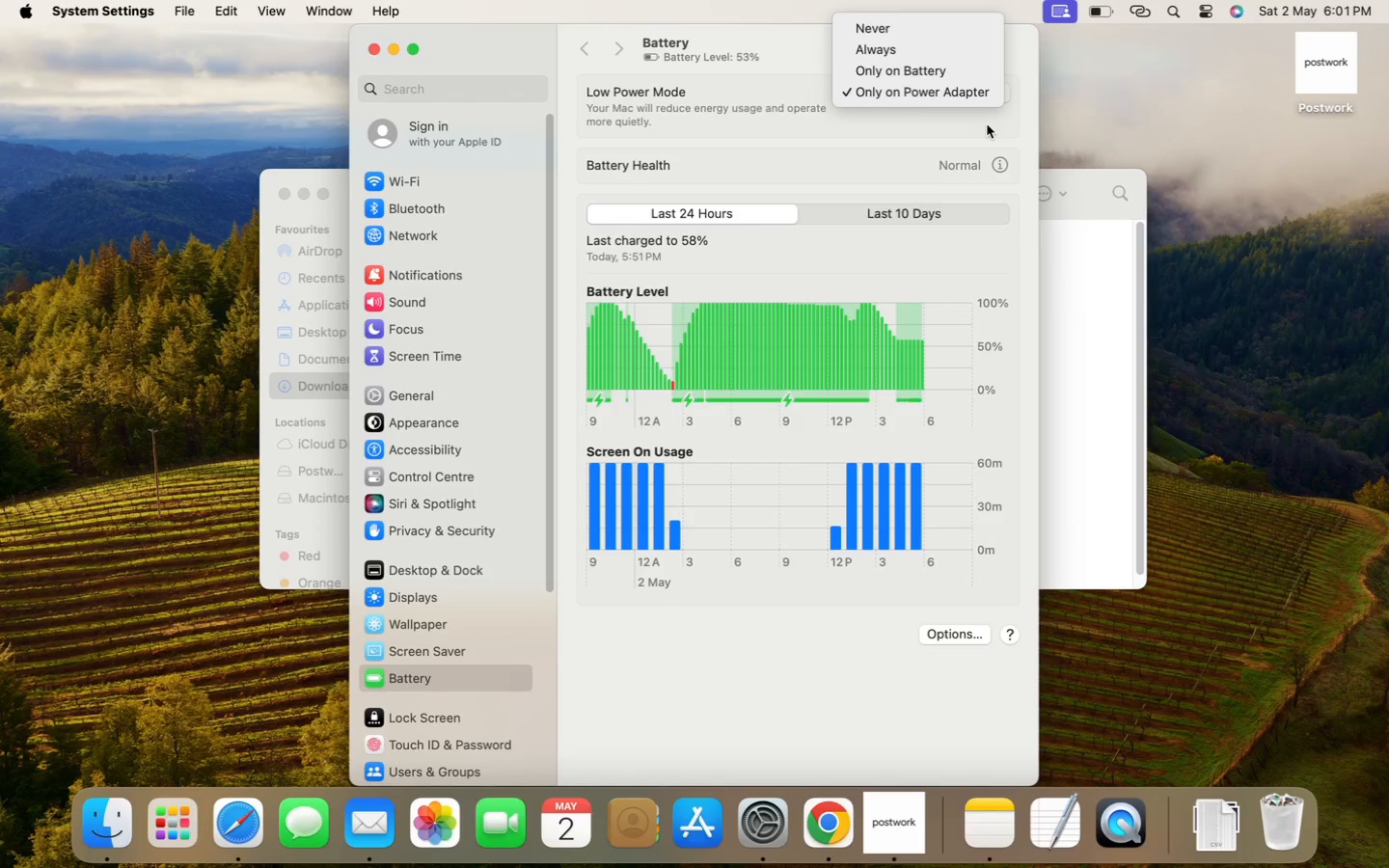 
left_click([380, 45])
 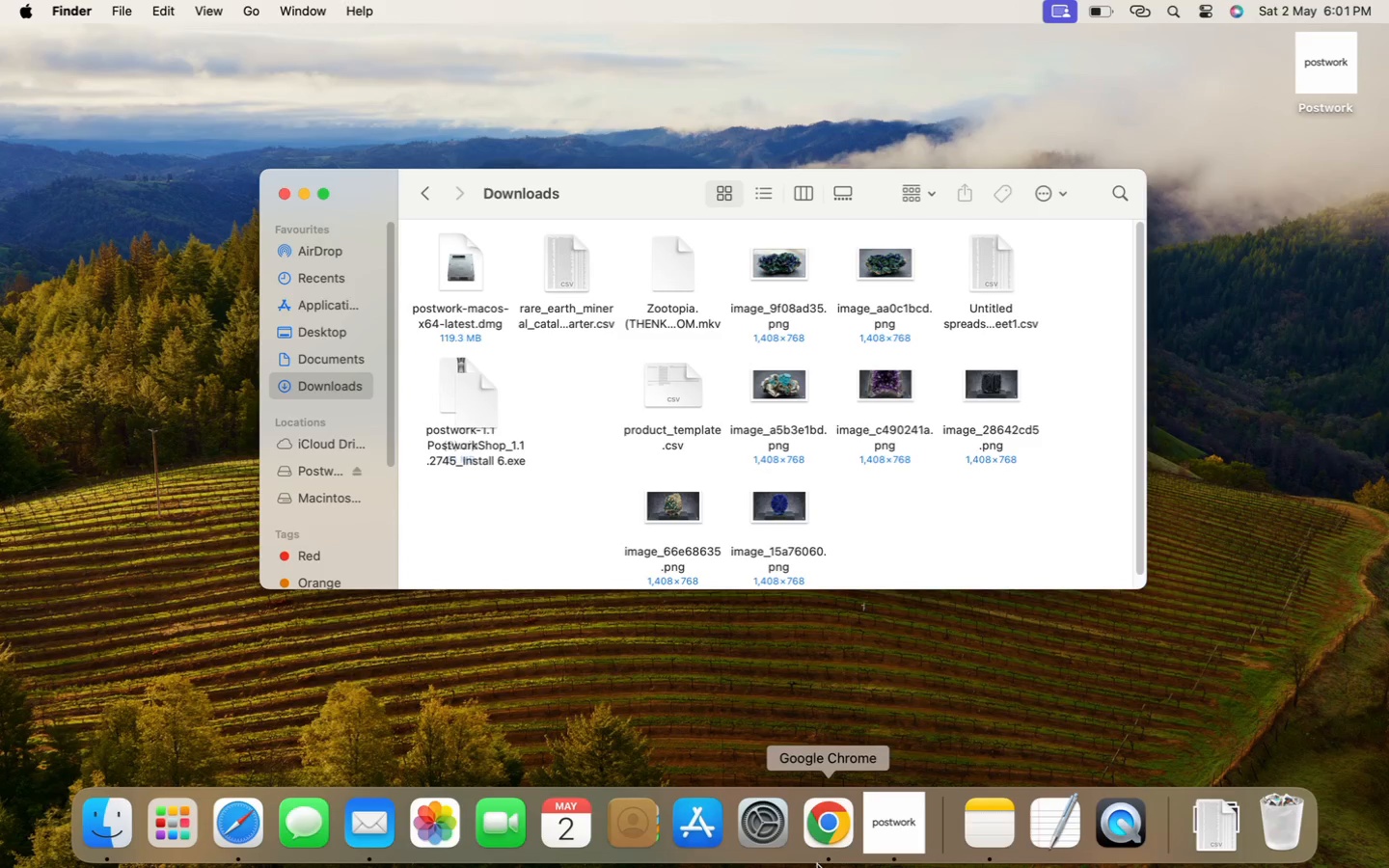 
left_click([867, 825])